 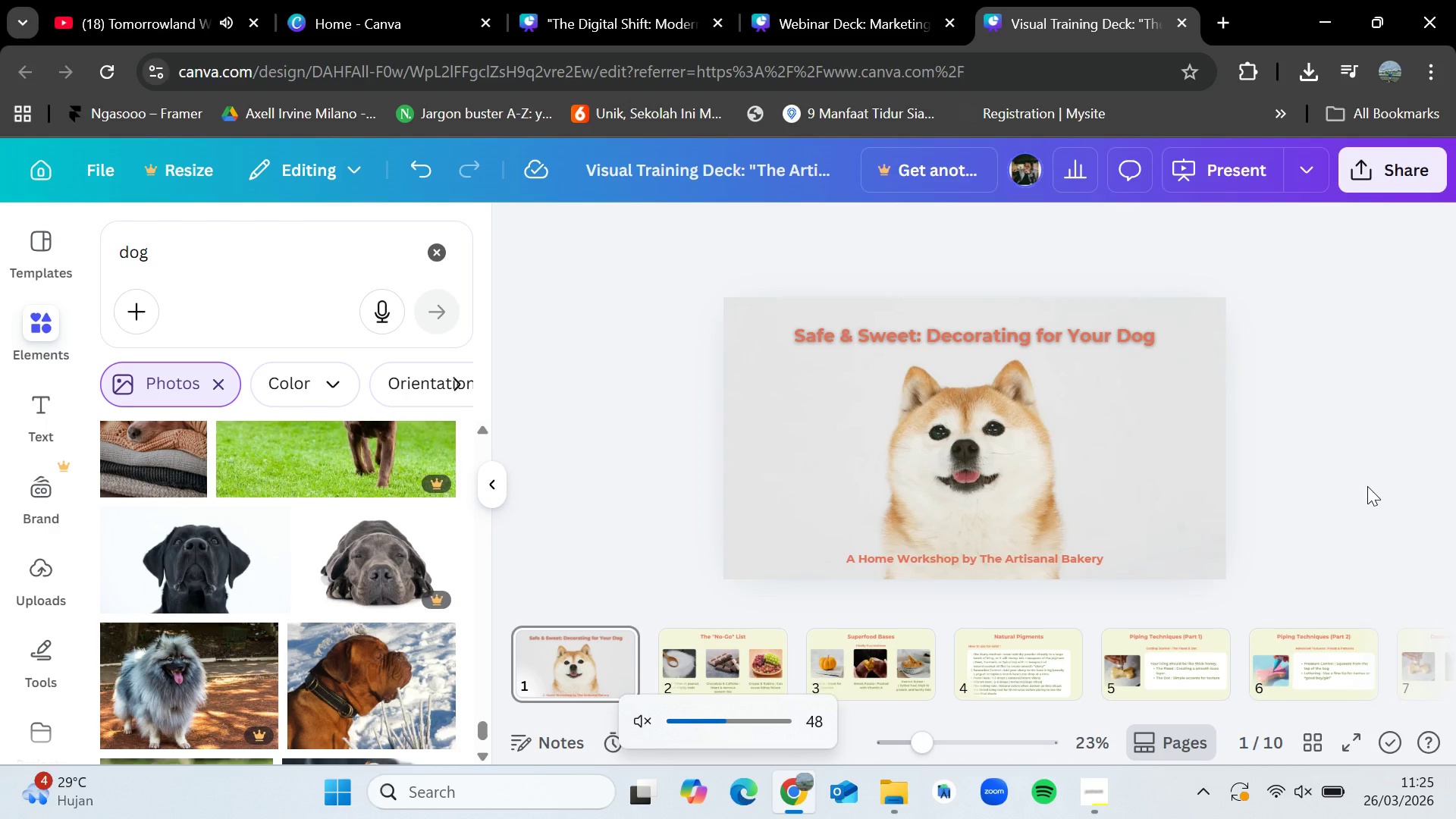 
left_click_drag(start_coordinate=[211, 571], to_coordinate=[745, 494])
 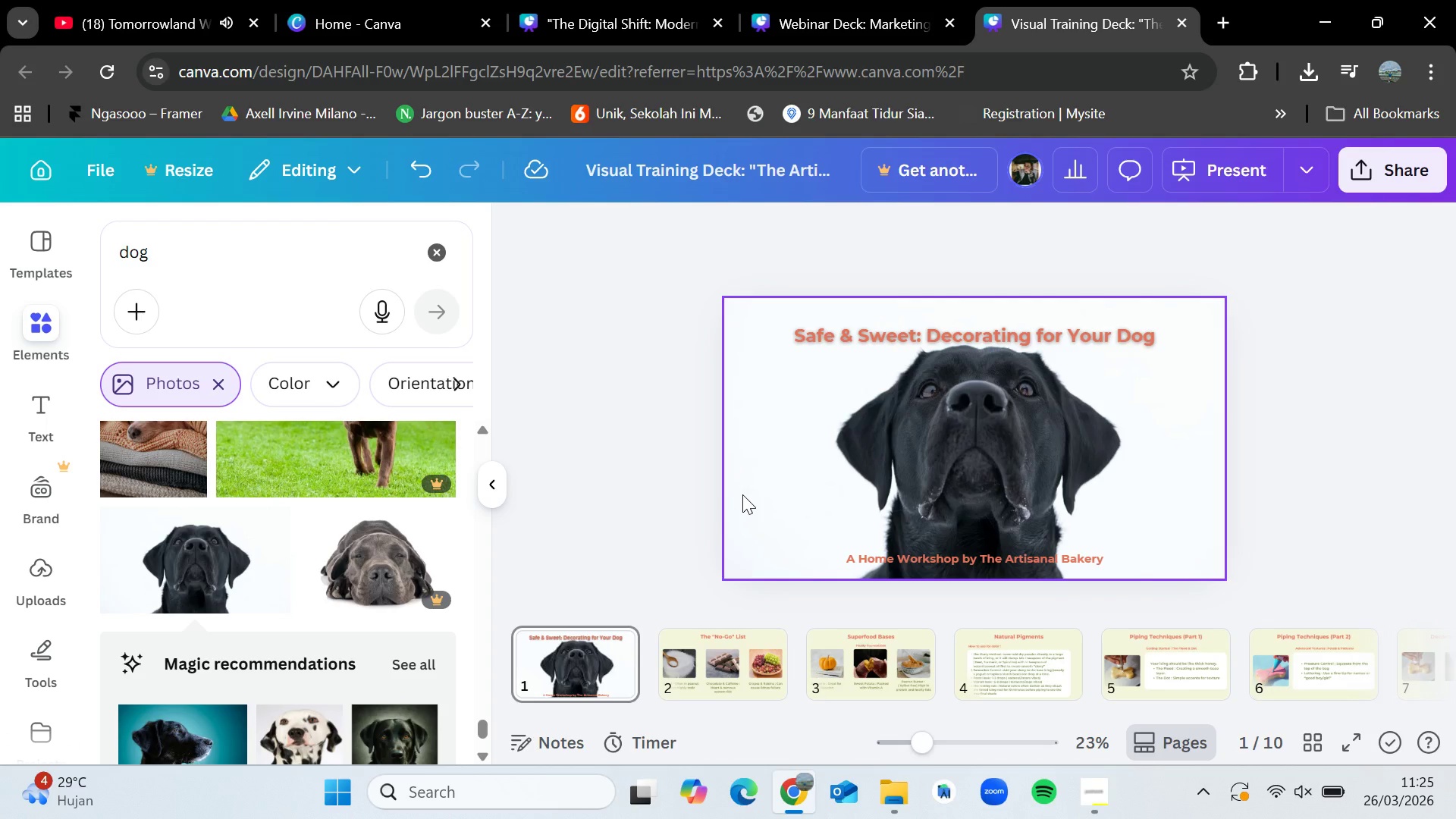 
wait(9.58)
 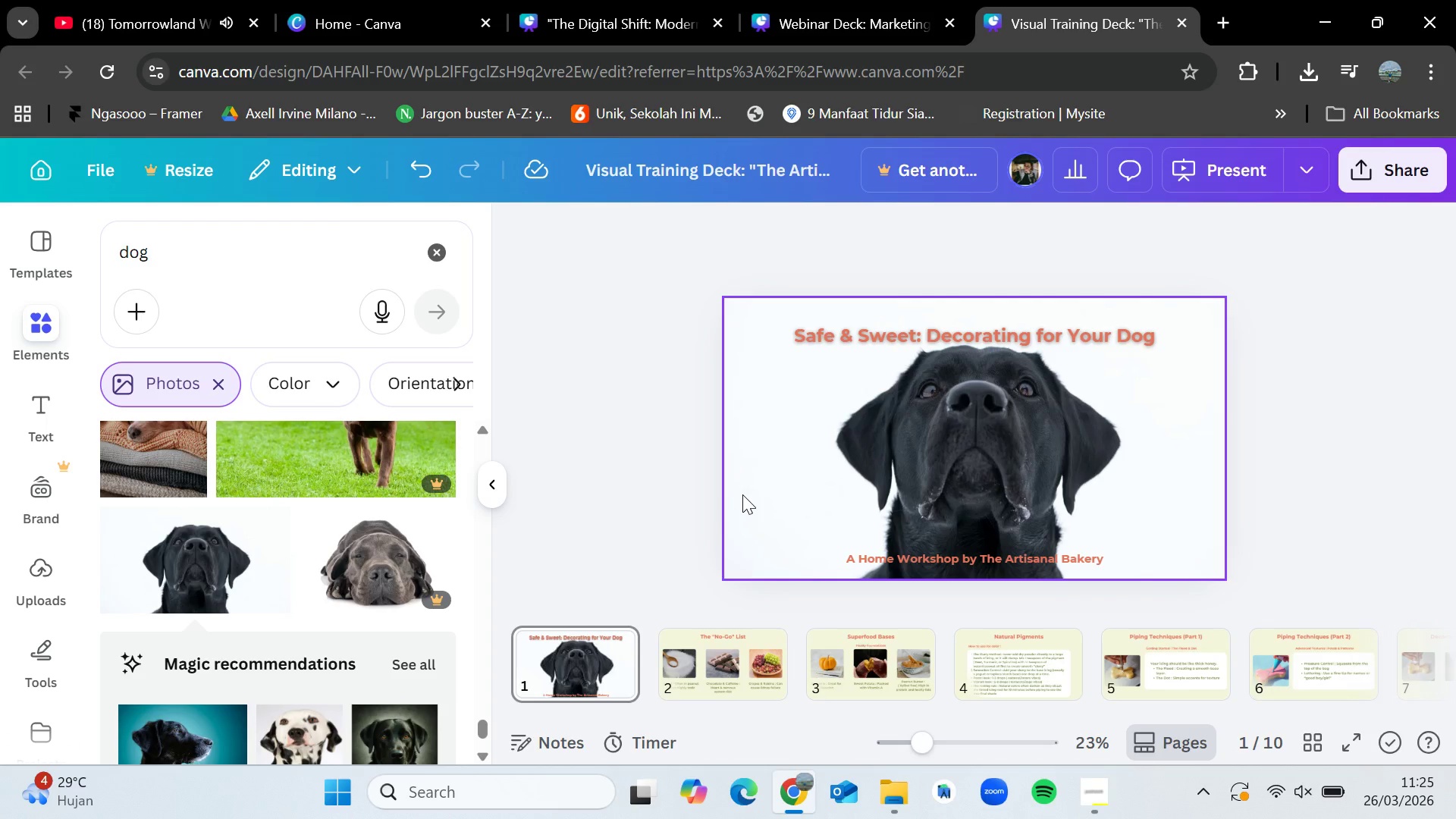 
key(VolumeUp)
 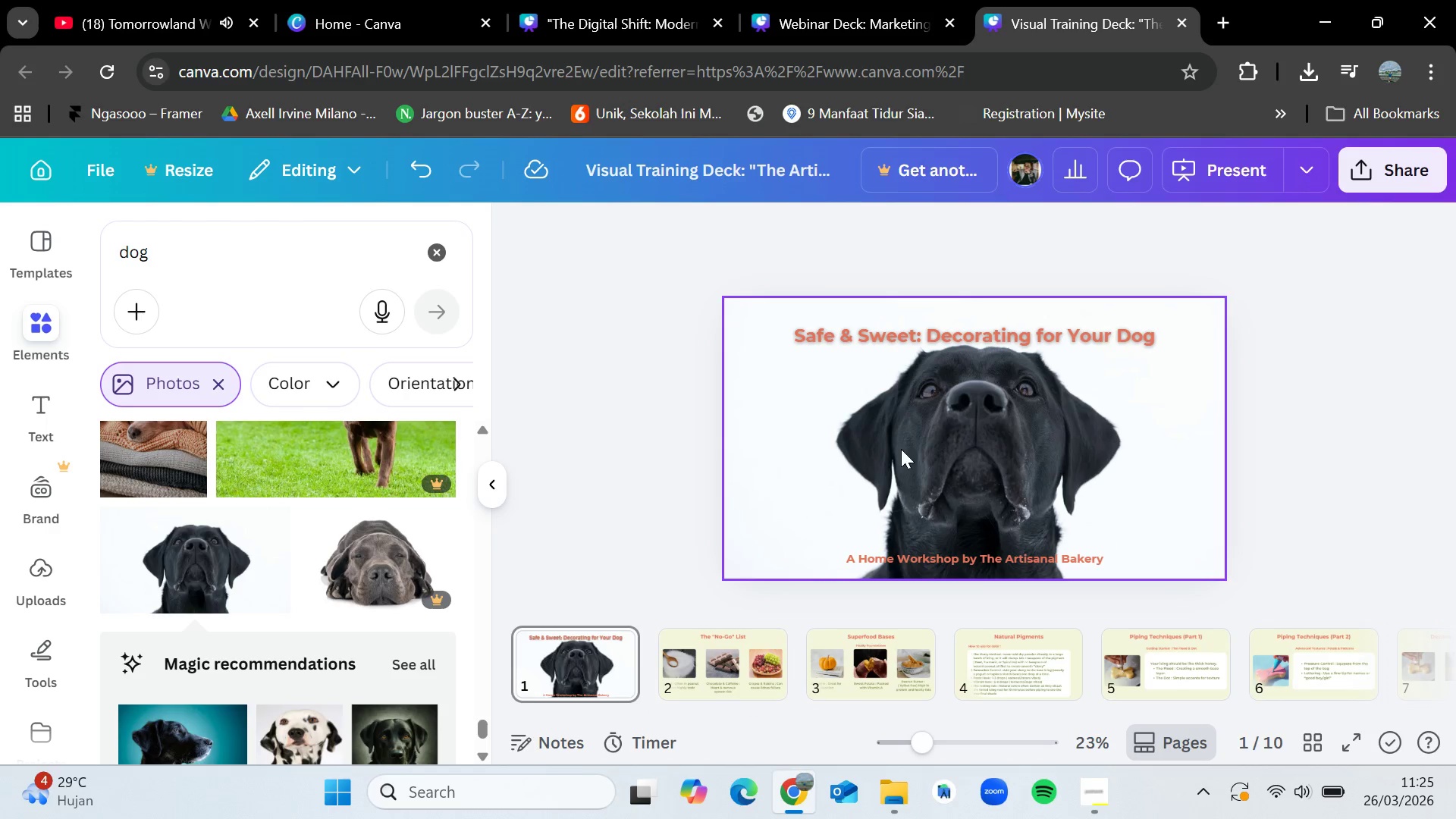 
key(Control+Z)
 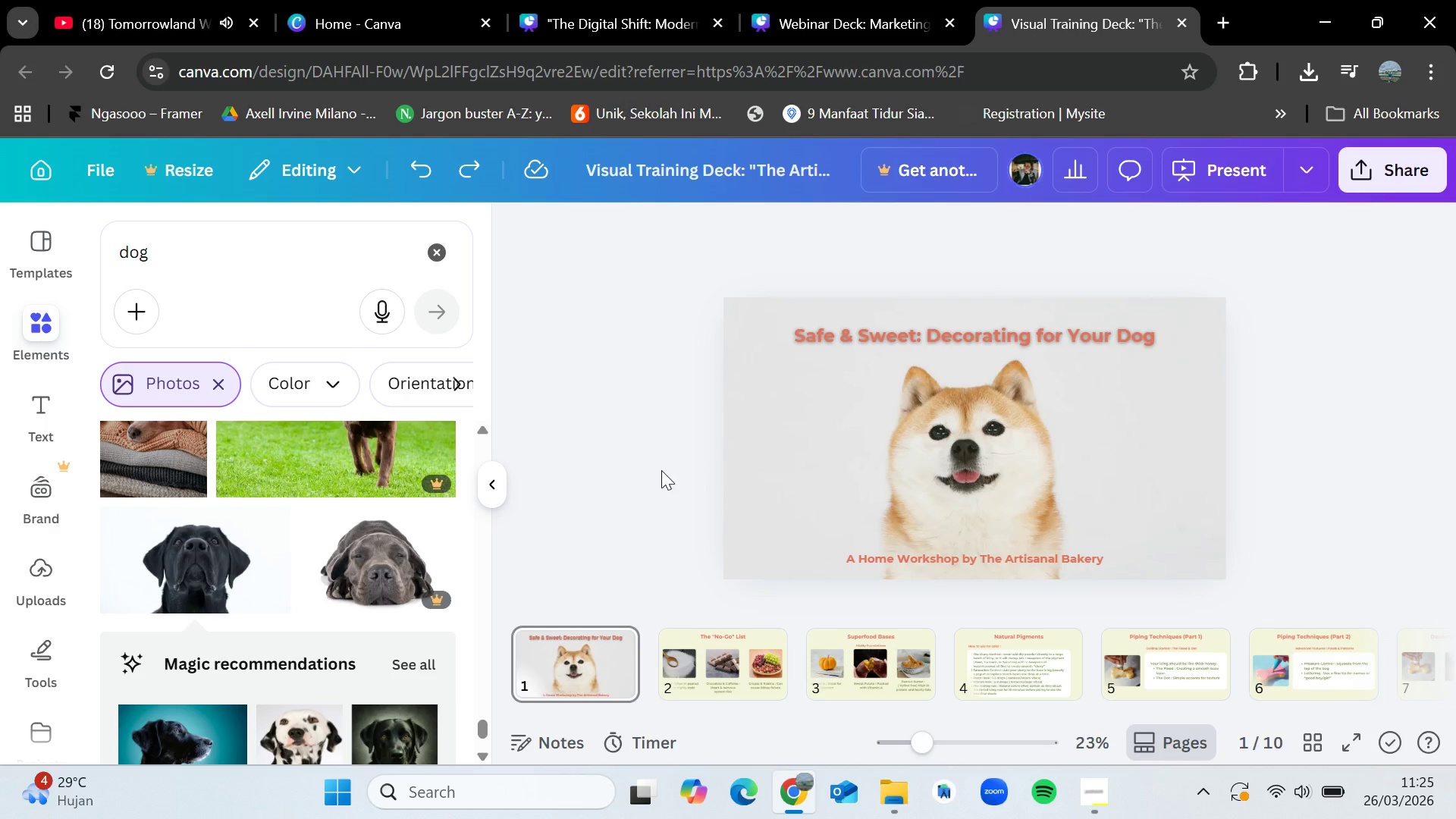 
left_click([660, 470])
 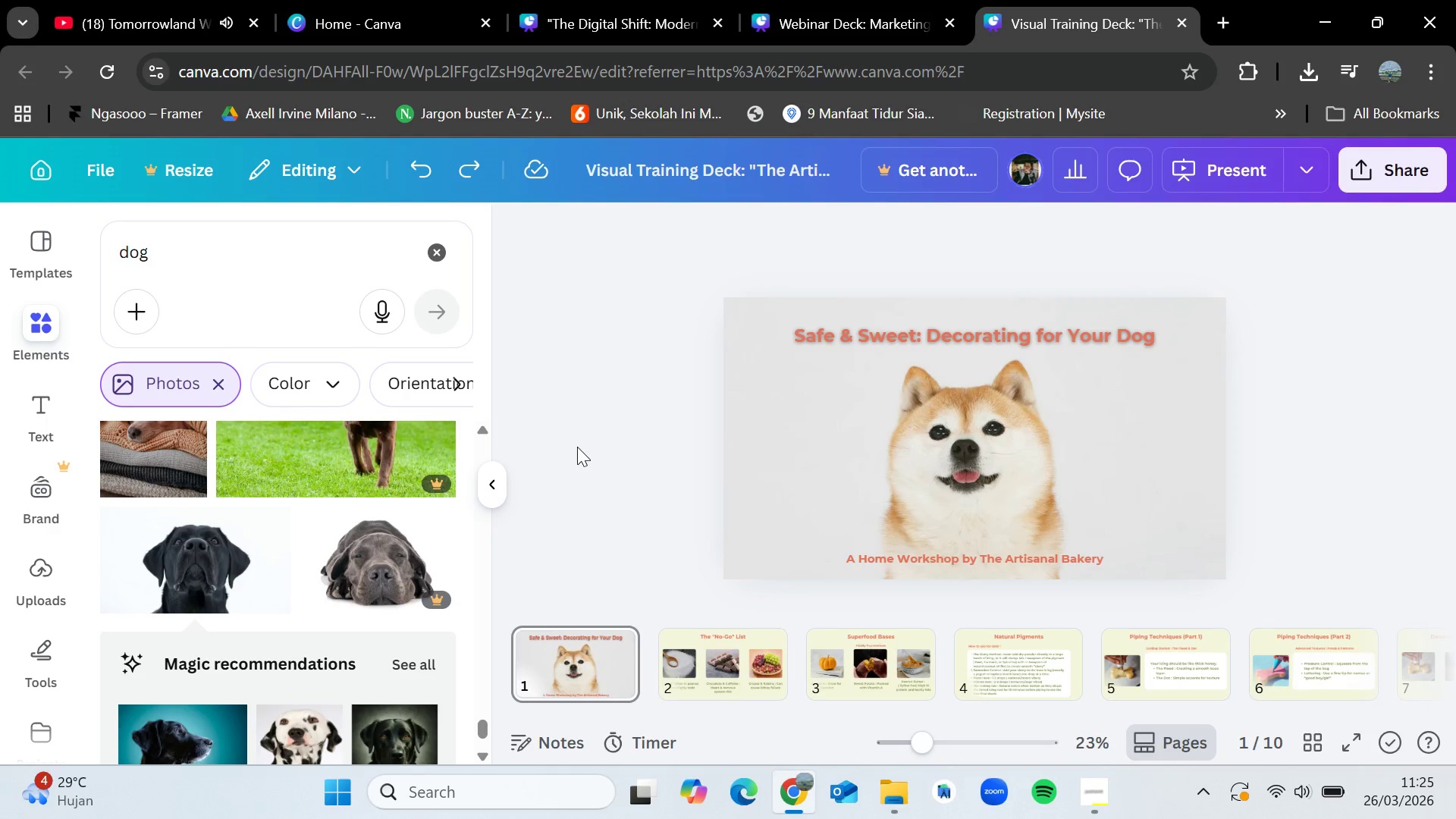 
left_click([1066, 805])
 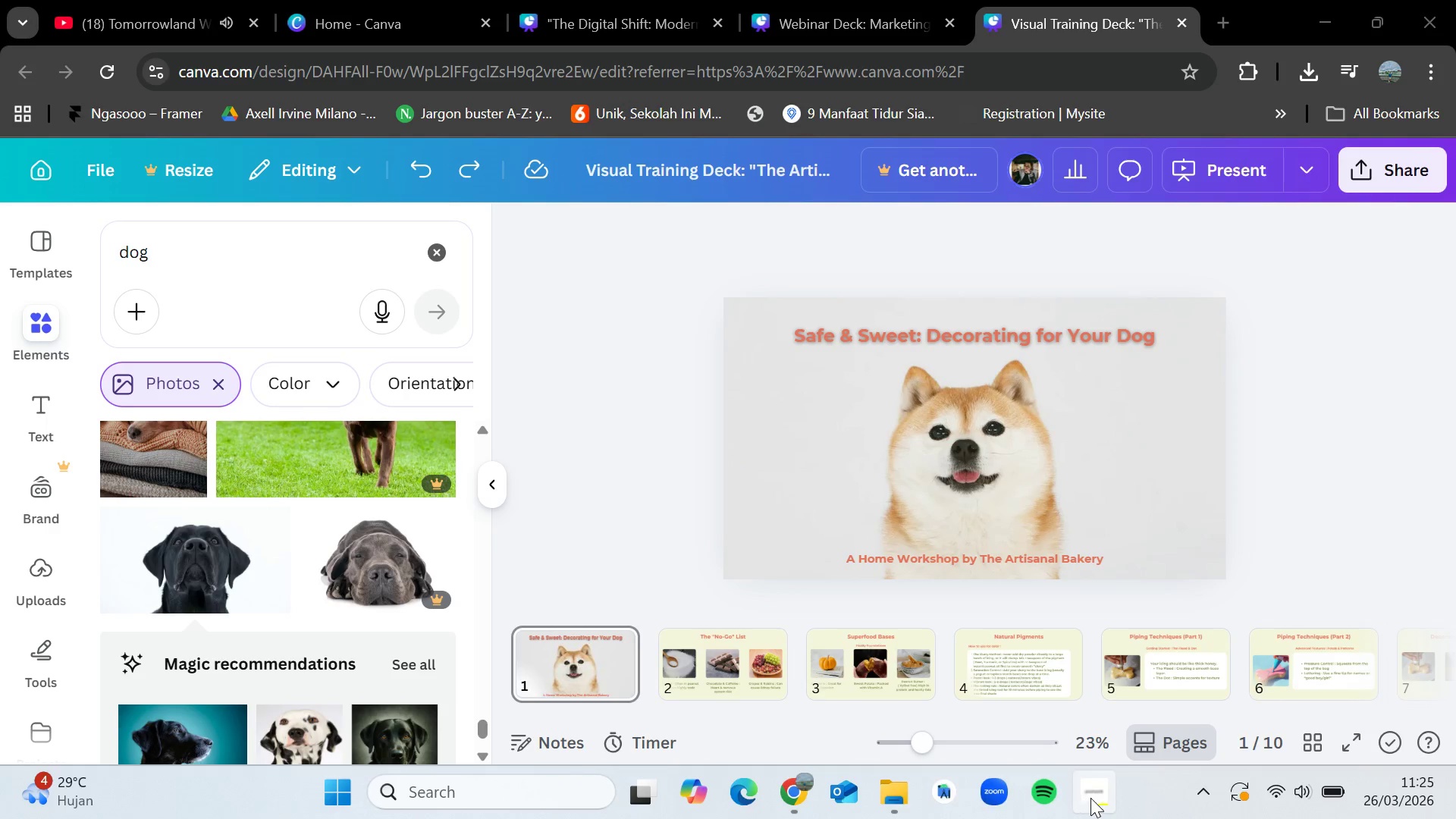 
left_click([1099, 798])